 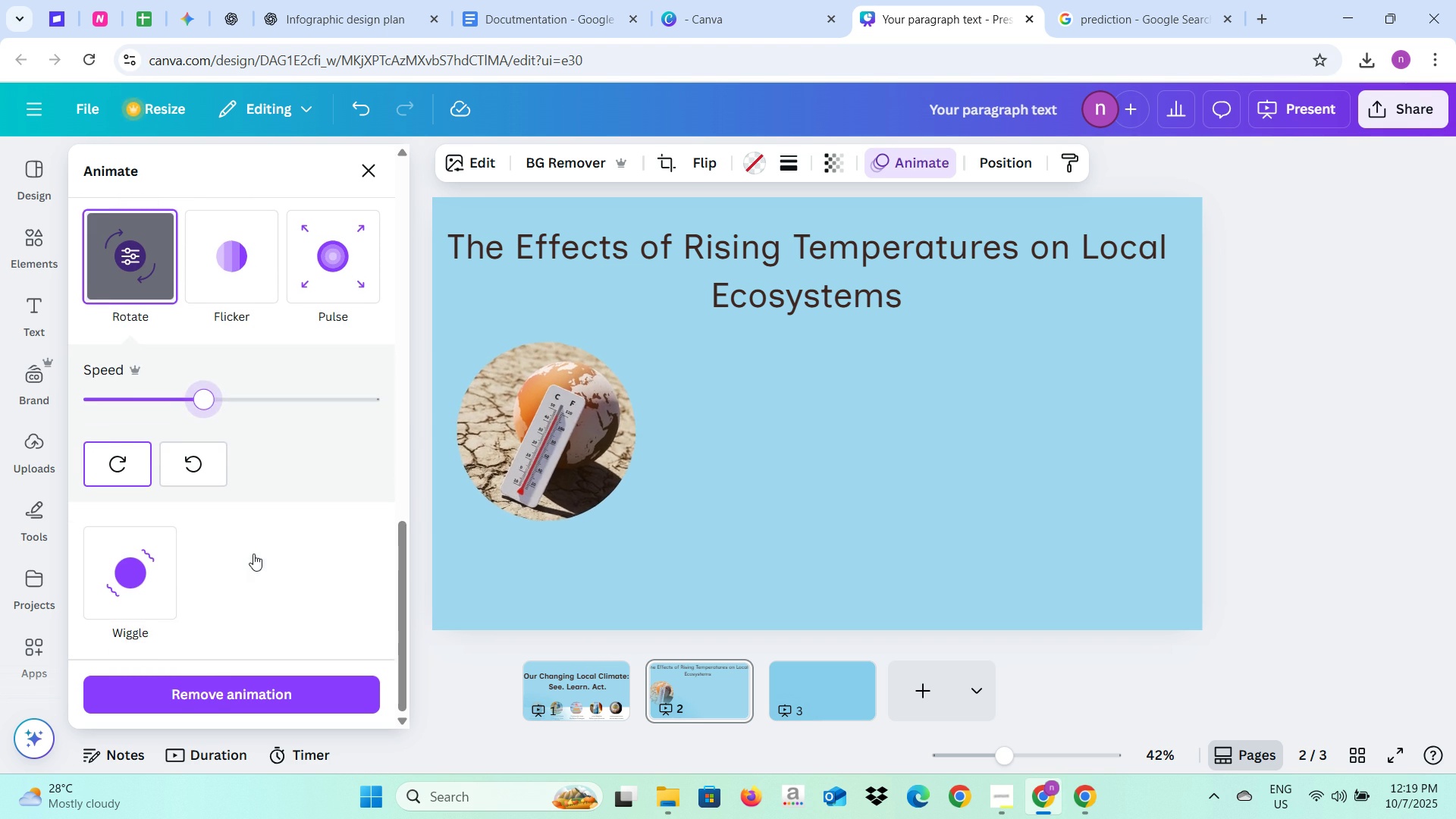 
scroll: coordinate [253, 554], scroll_direction: down, amount: 2.0
 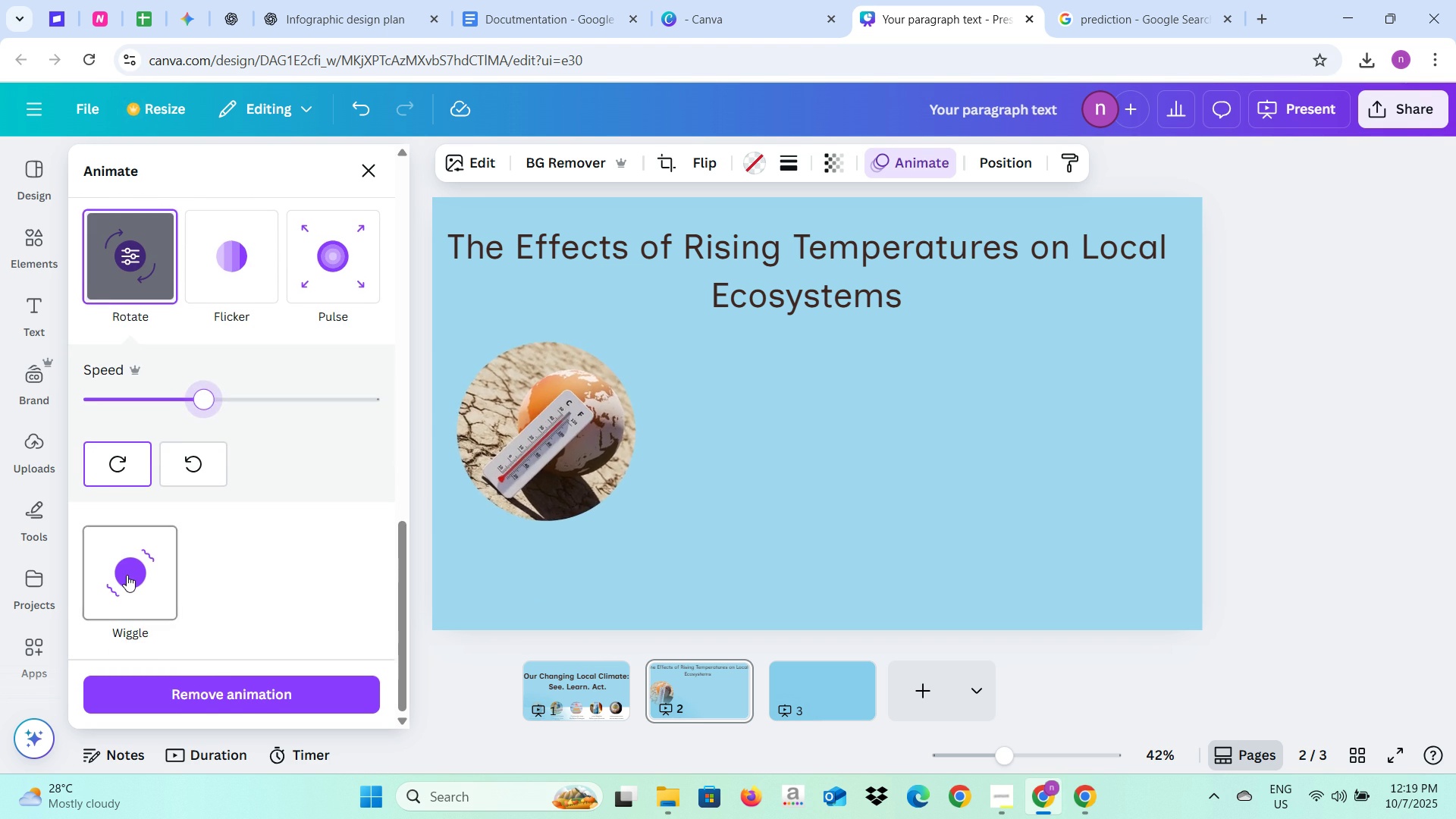 
left_click([127, 575])
 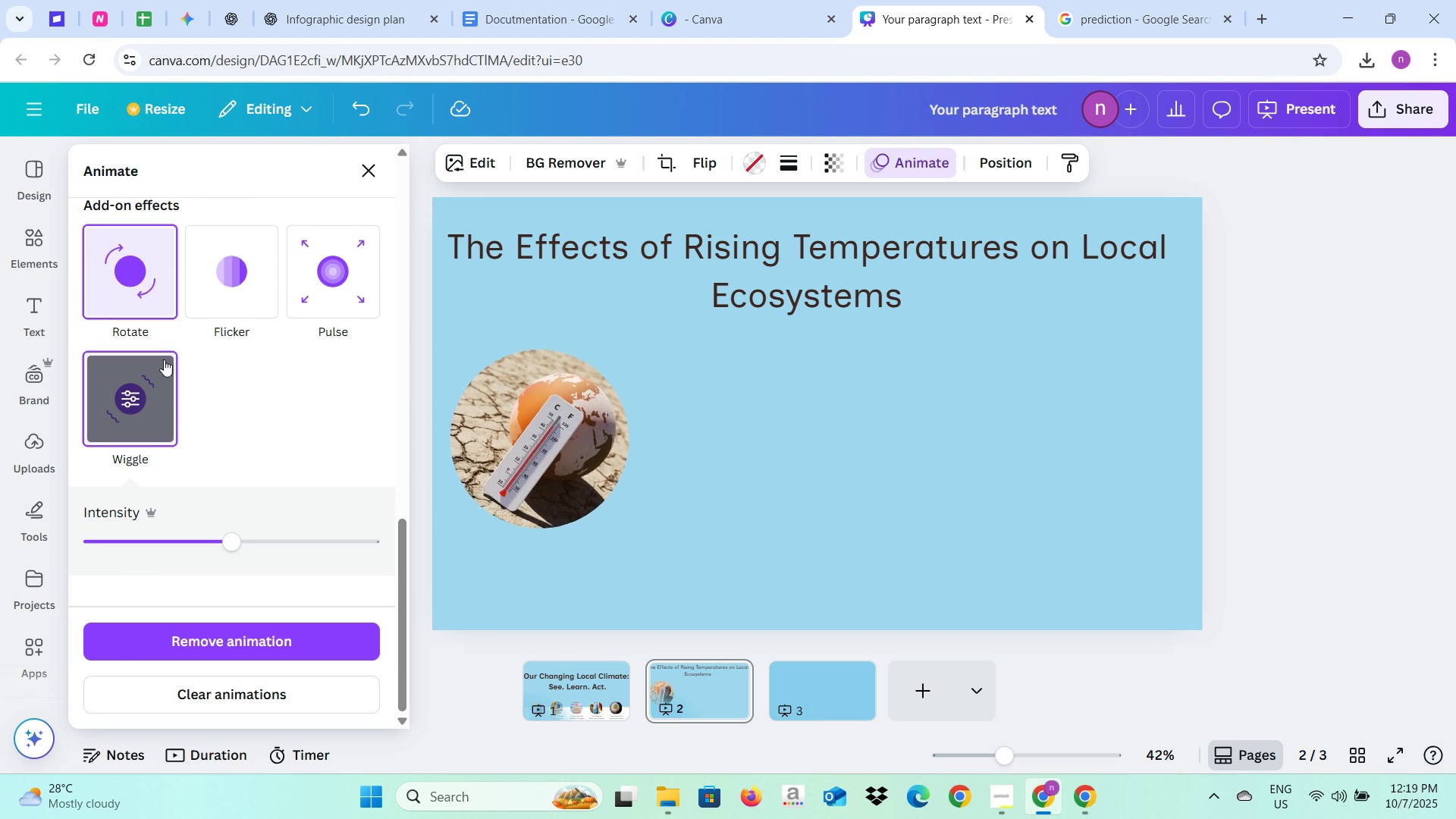 
left_click([126, 287])
 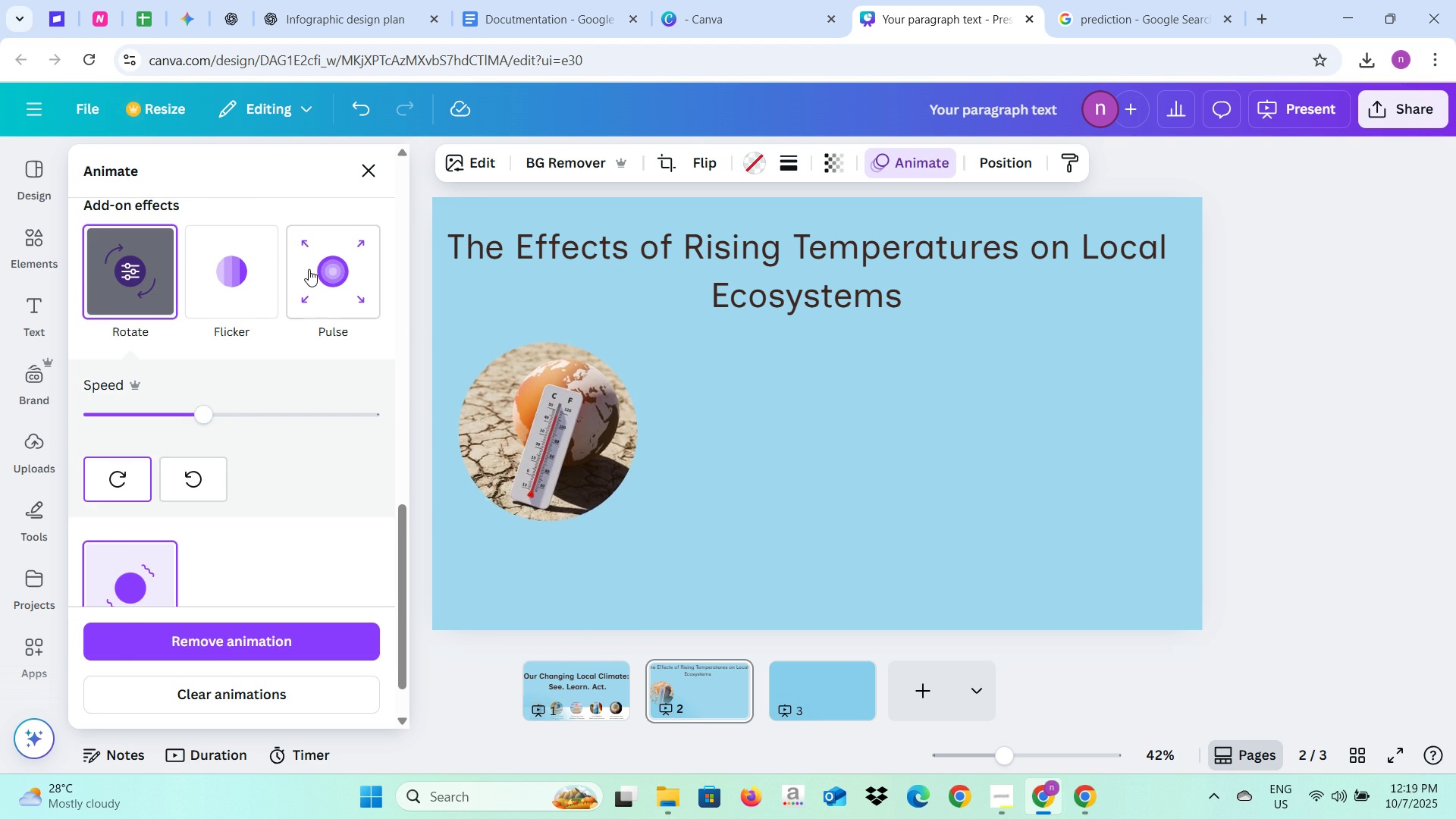 
left_click([309, 269])
 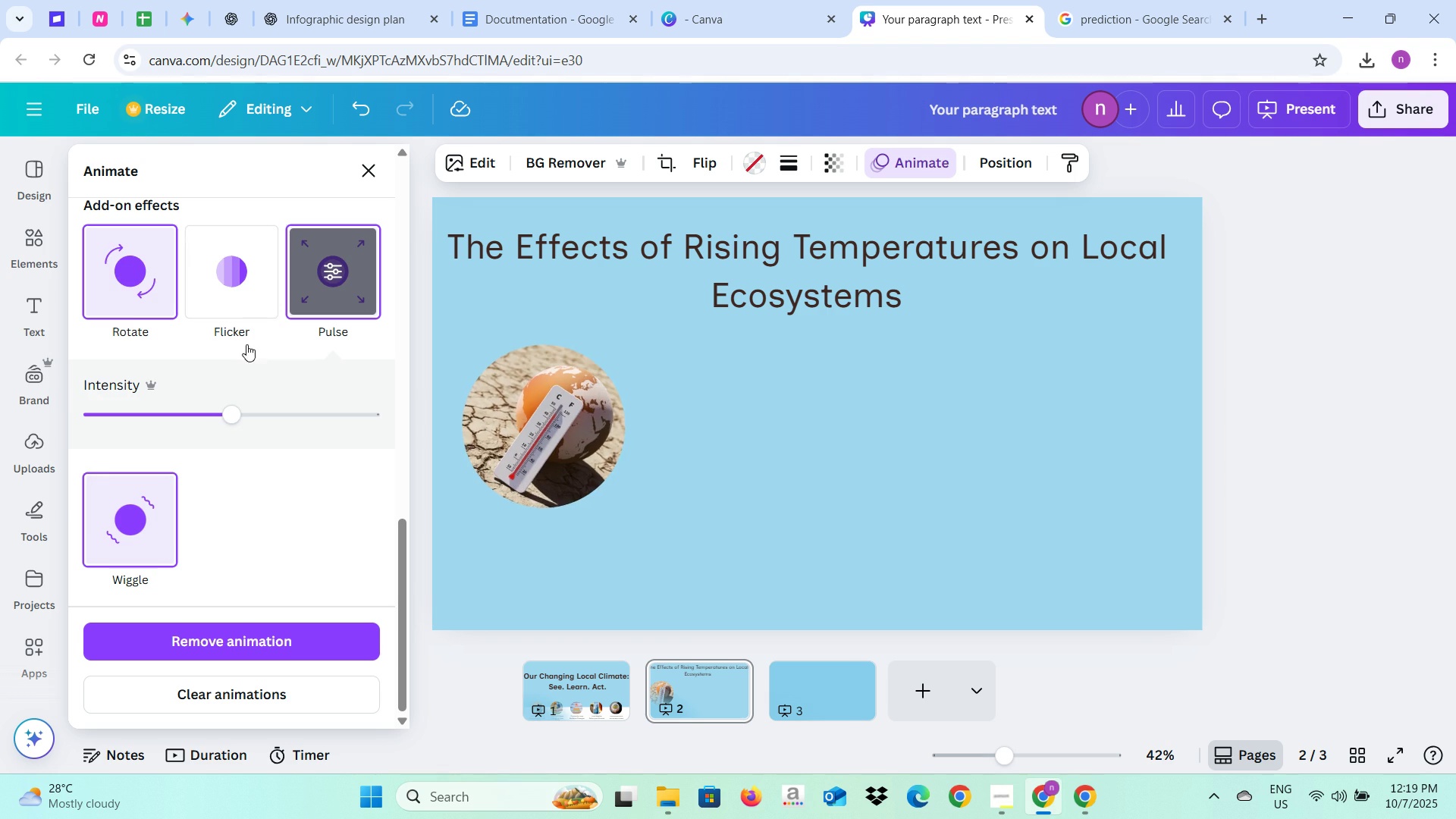 
left_click([124, 303])
 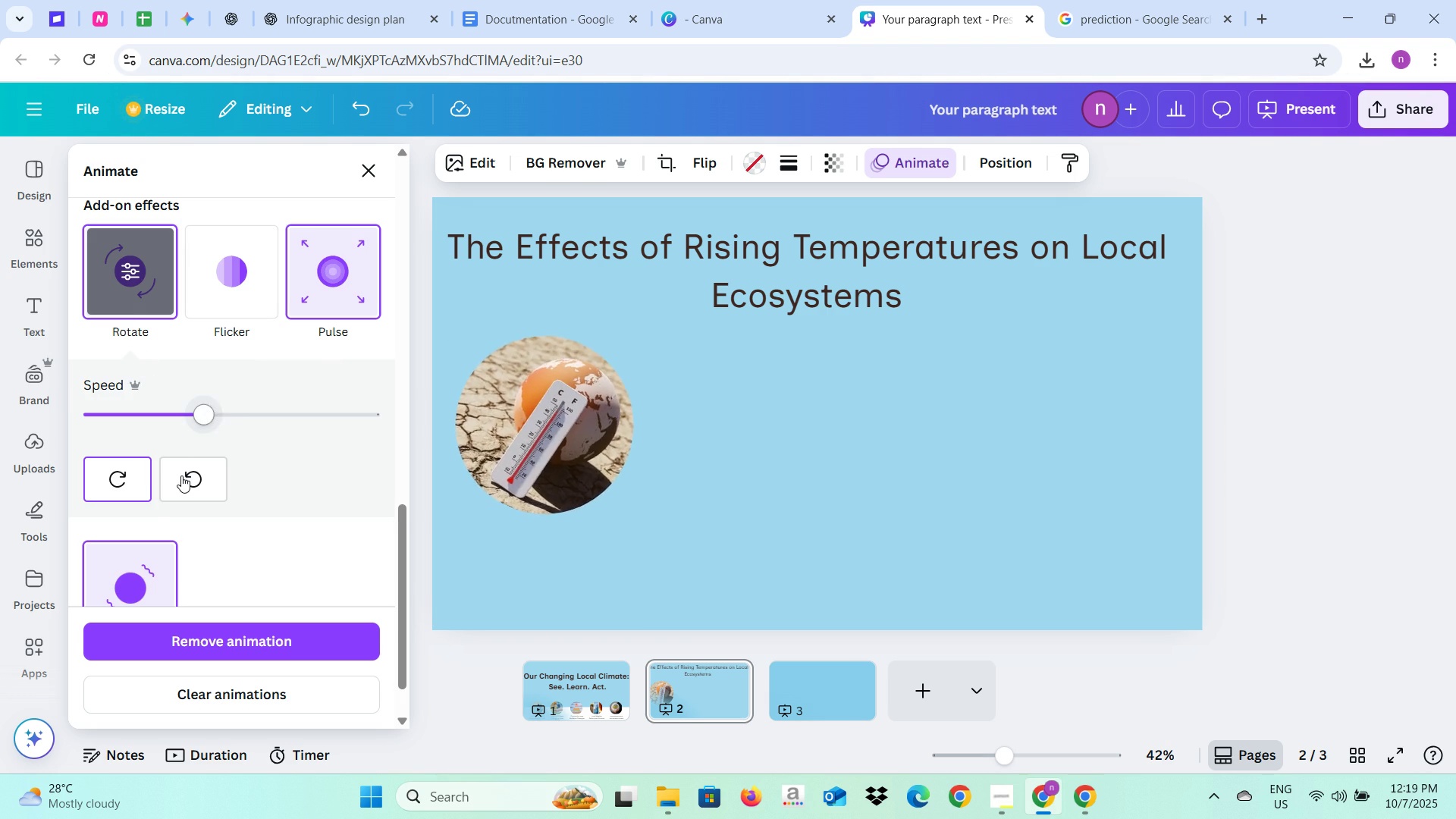 
left_click([181, 475])
 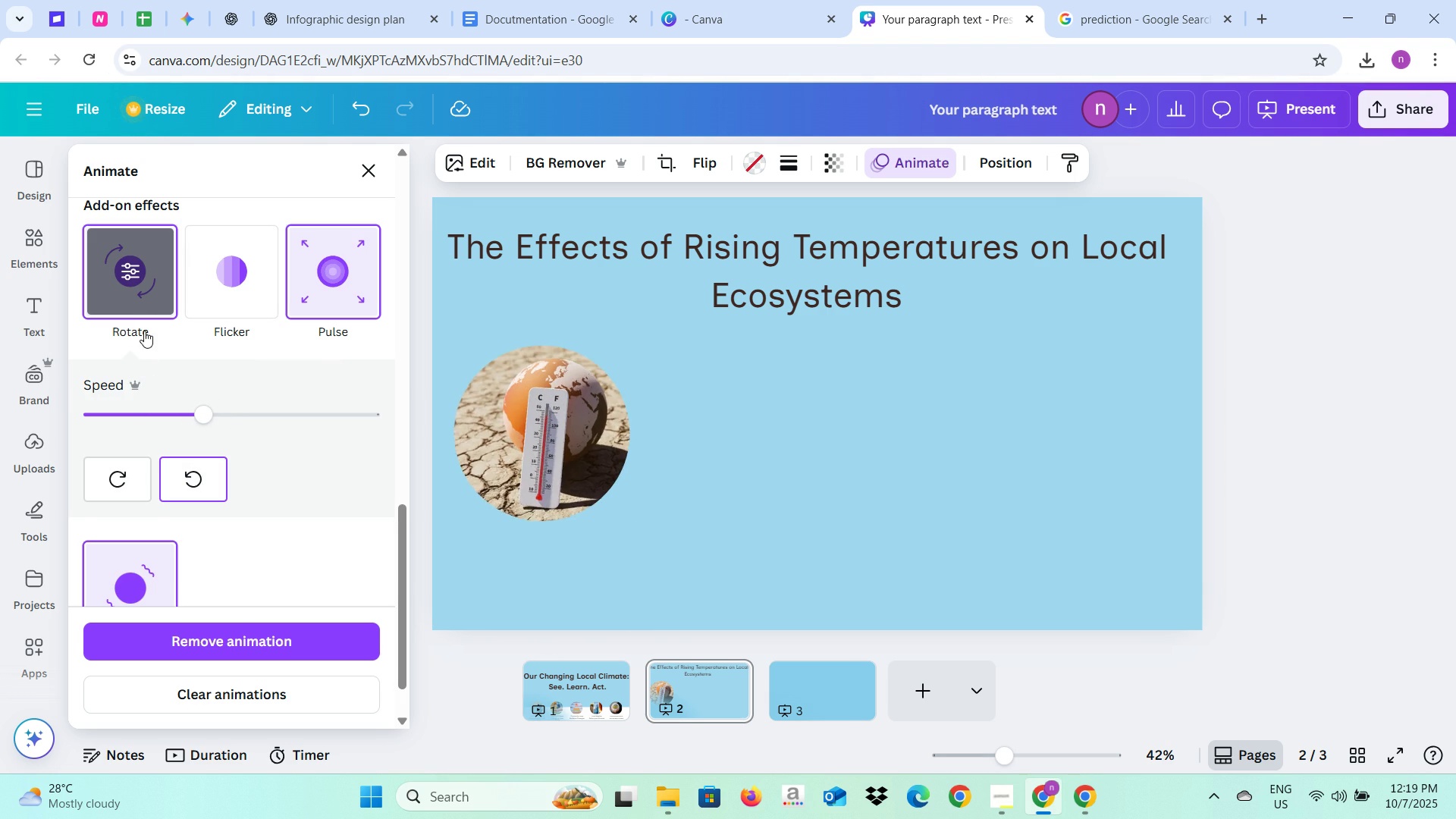 
wait(7.27)
 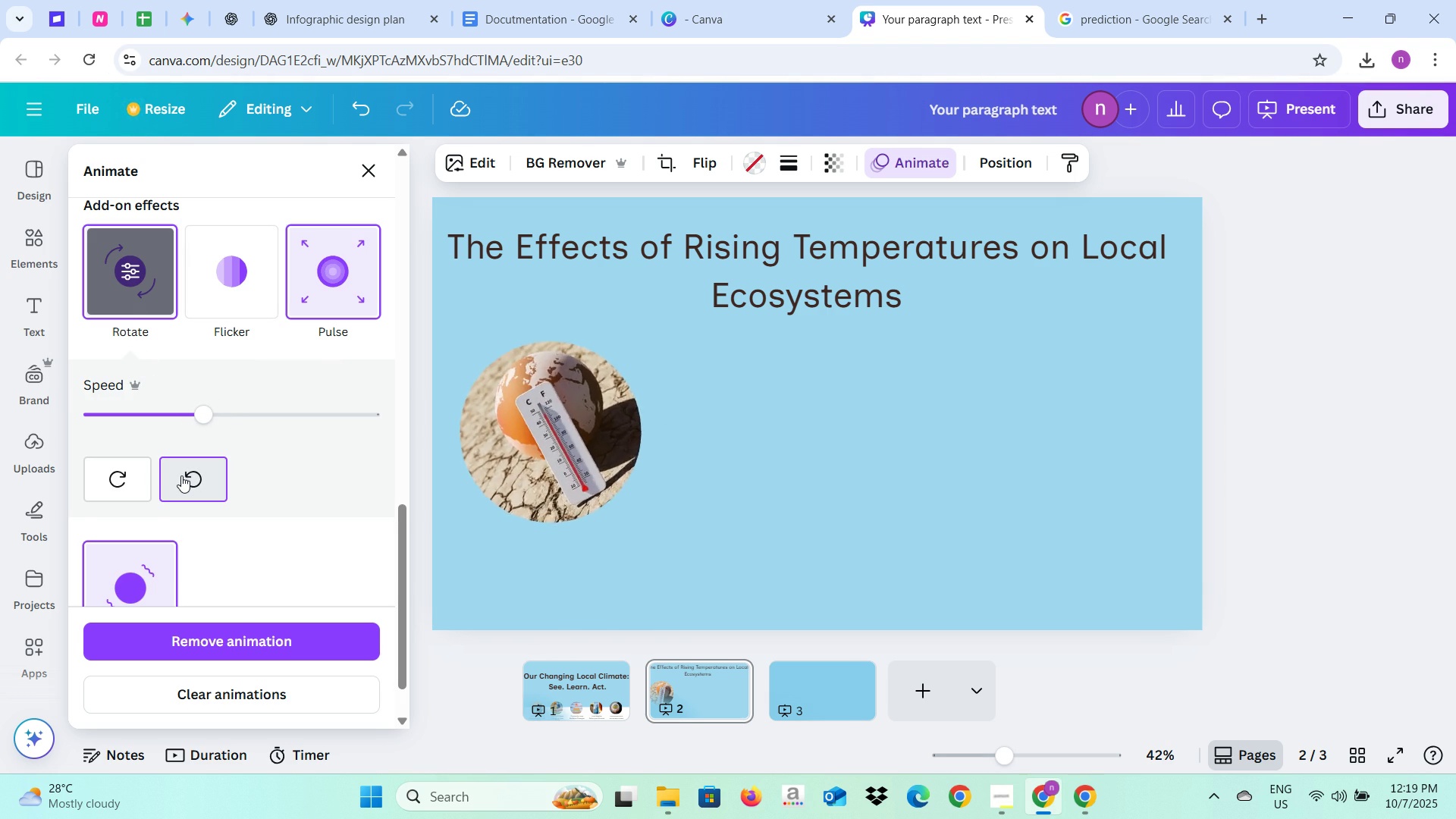 
left_click([314, 294])
 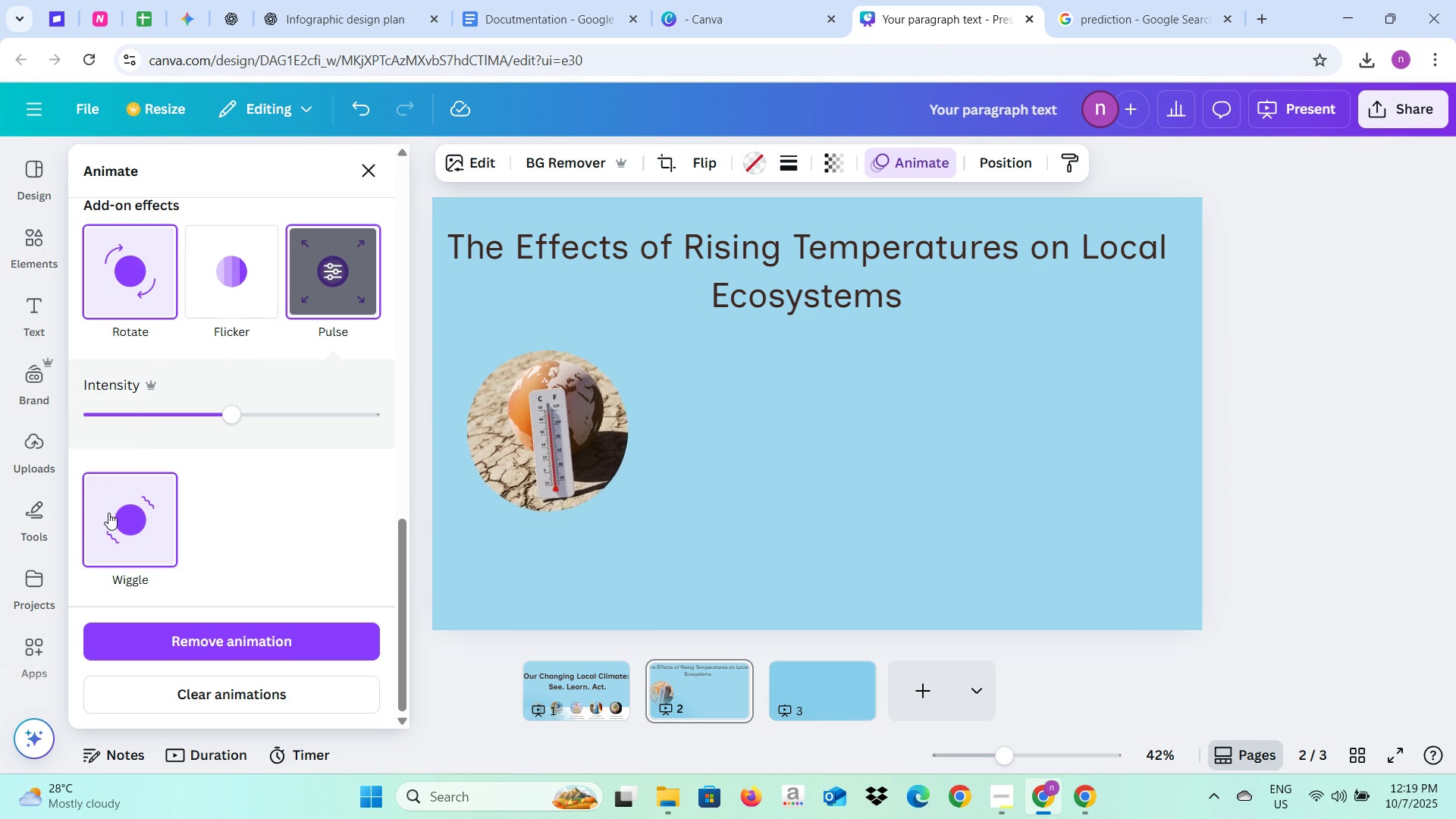 
left_click([108, 513])
 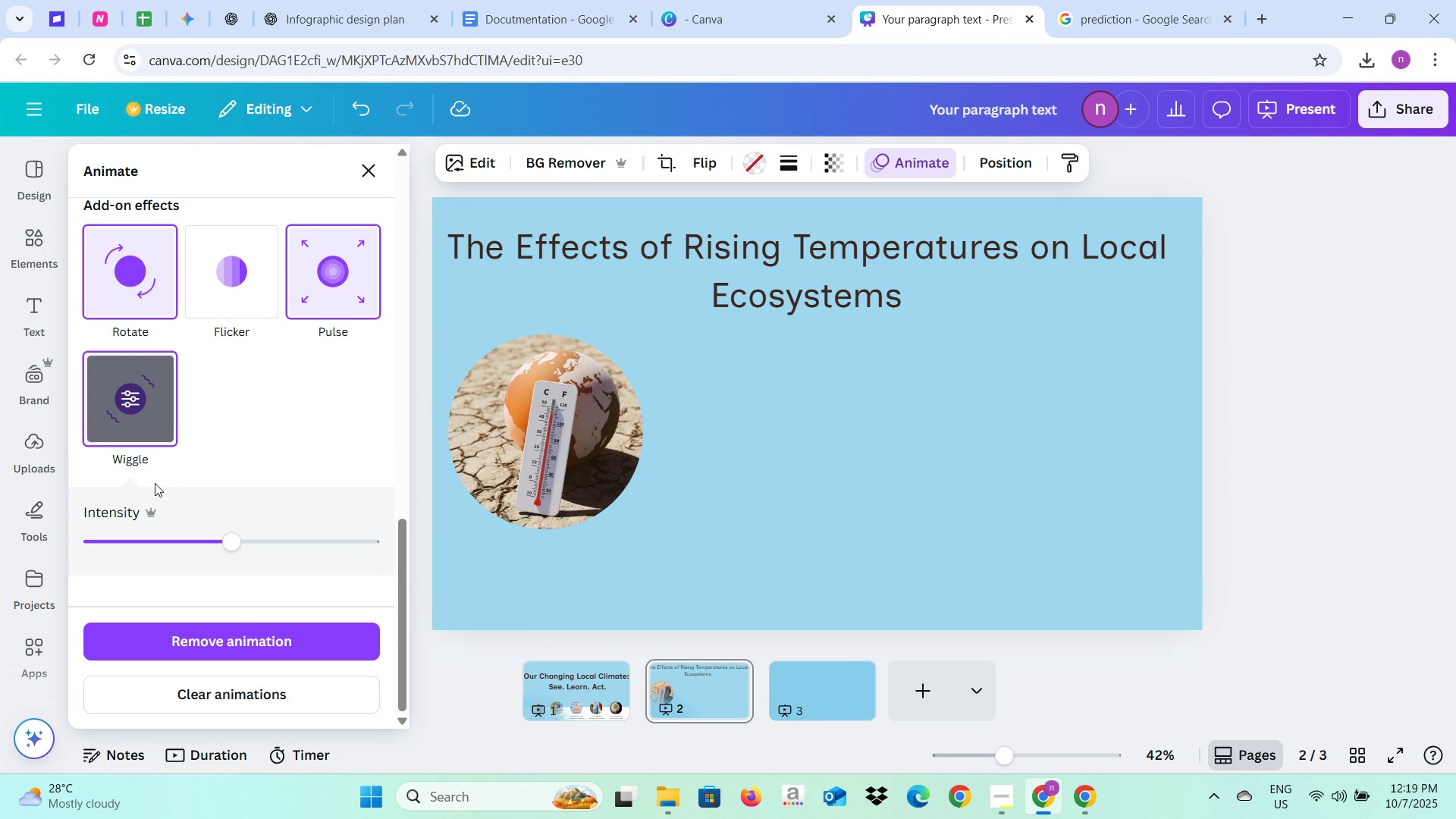 
scroll: coordinate [181, 446], scroll_direction: down, amount: 3.0
 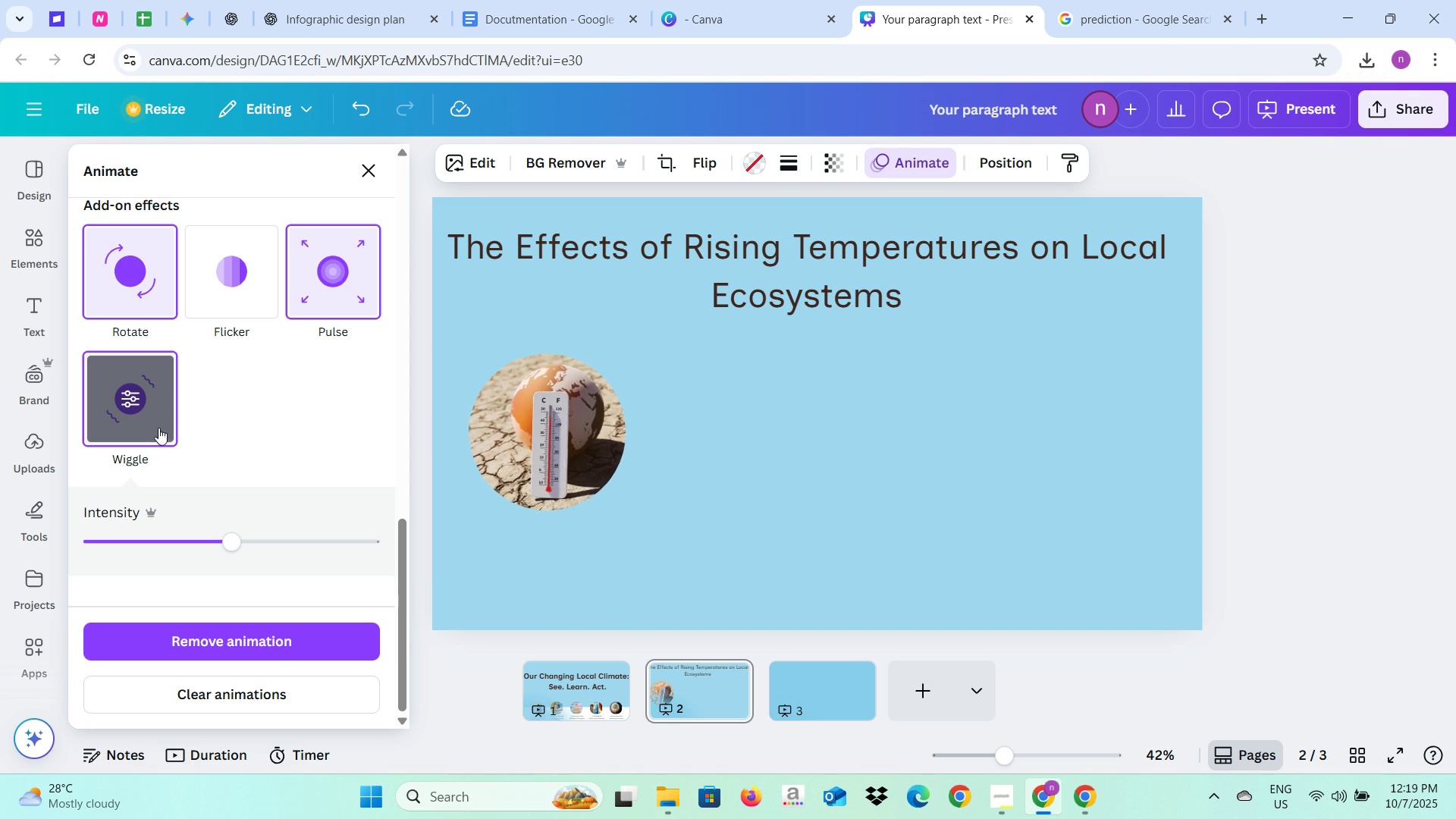 
double_click([231, 419])
 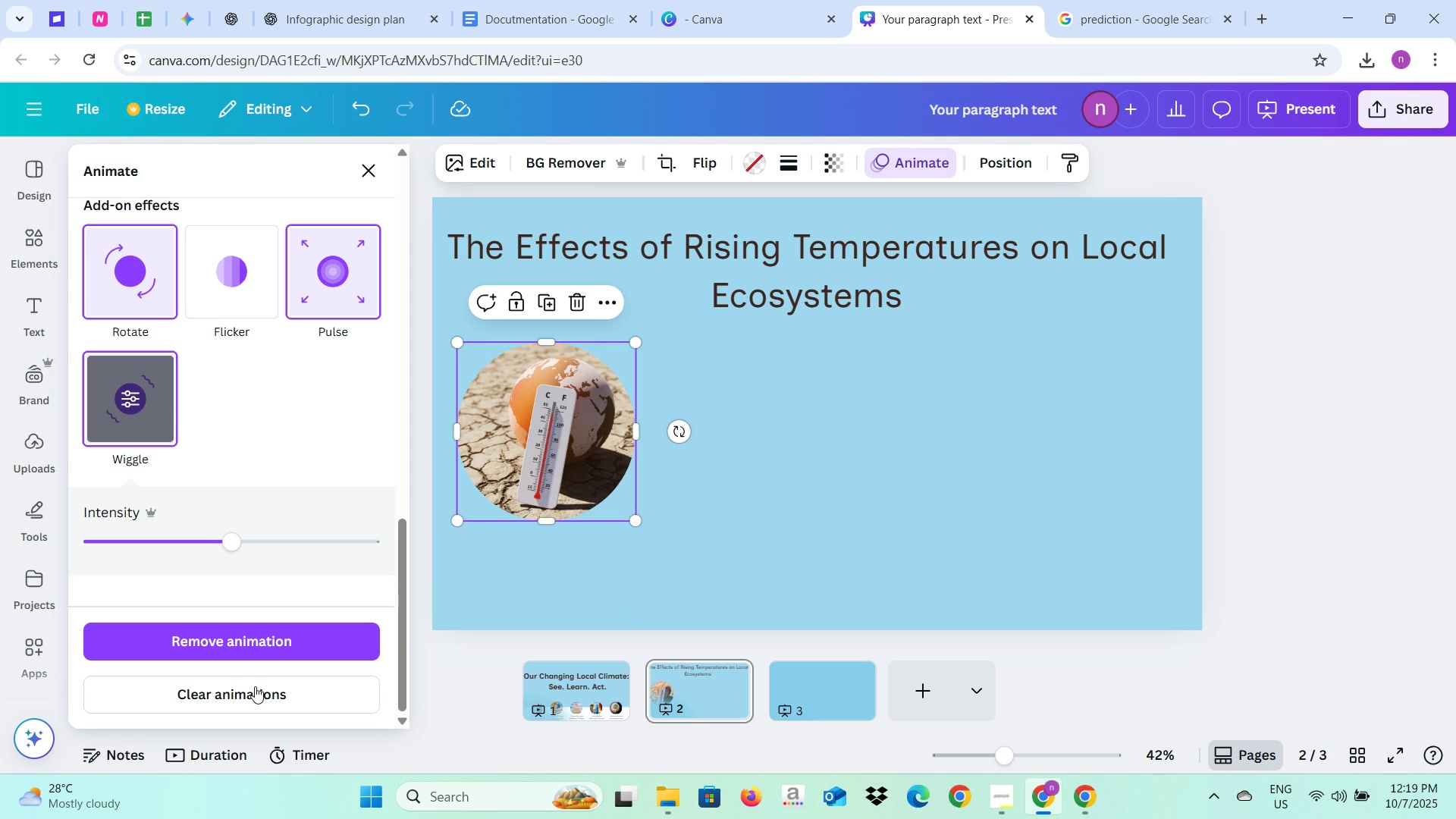 
left_click([256, 689])
 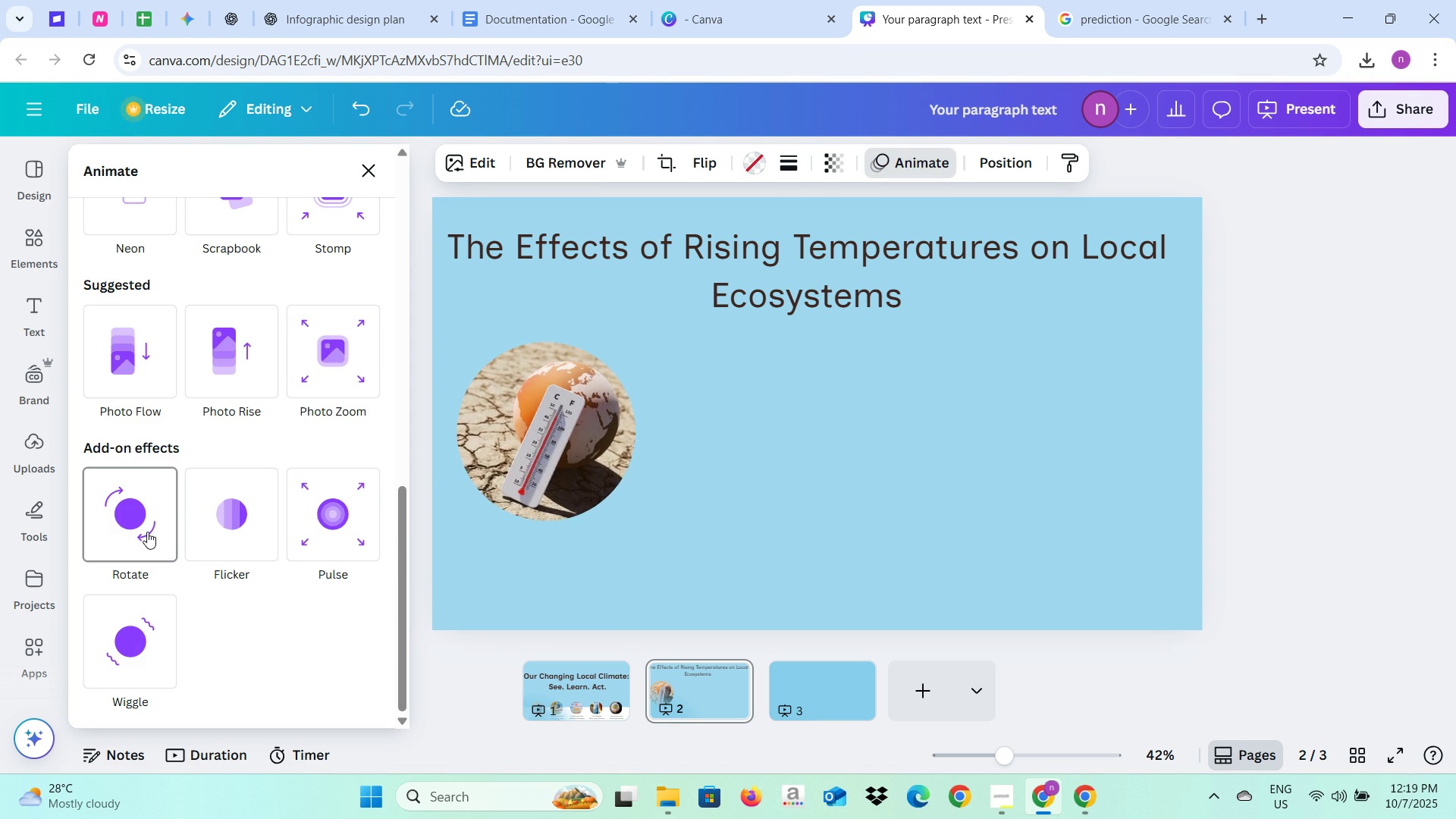 
wait(5.61)
 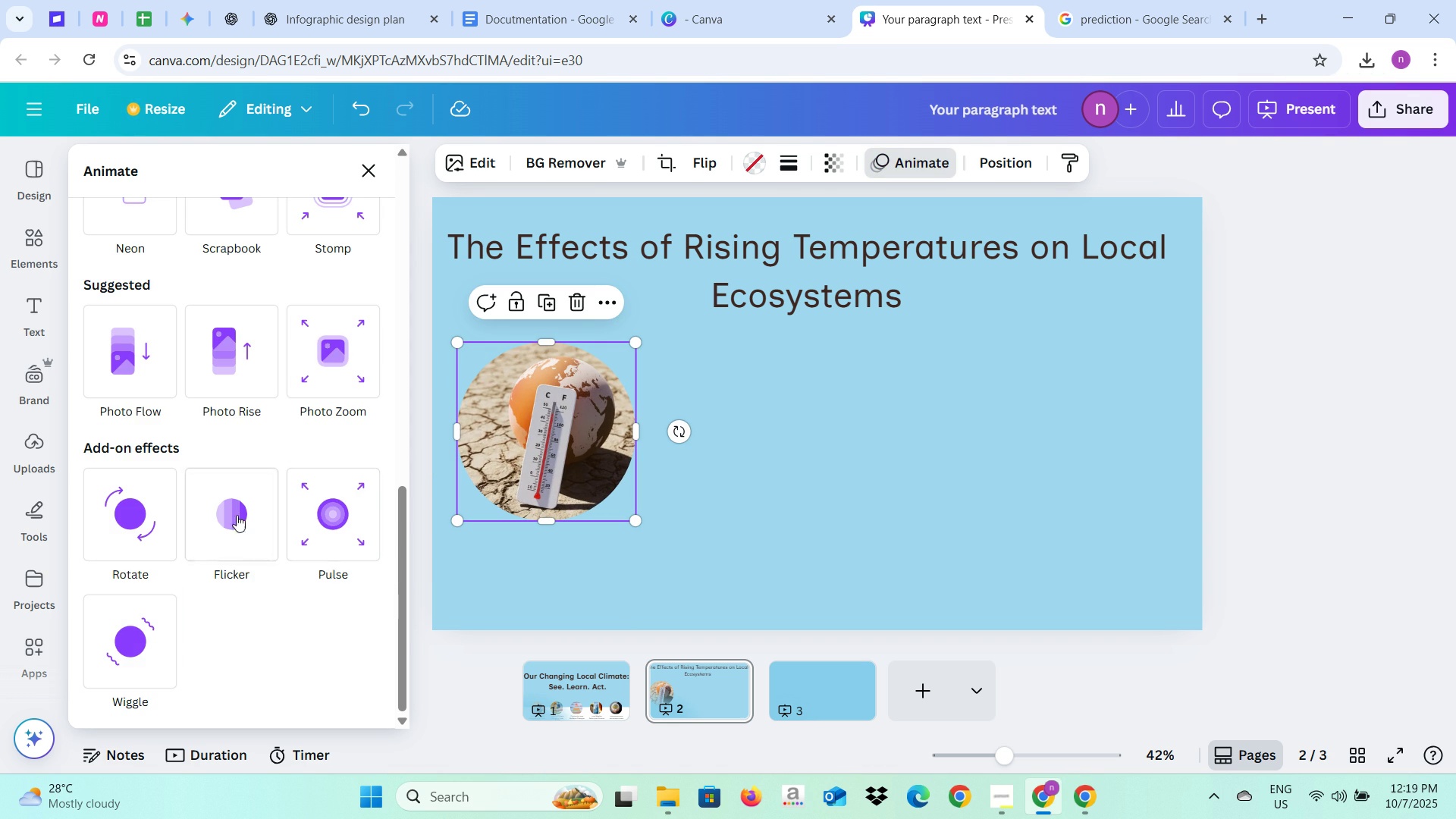 
scroll: coordinate [143, 522], scroll_direction: up, amount: 4.0
 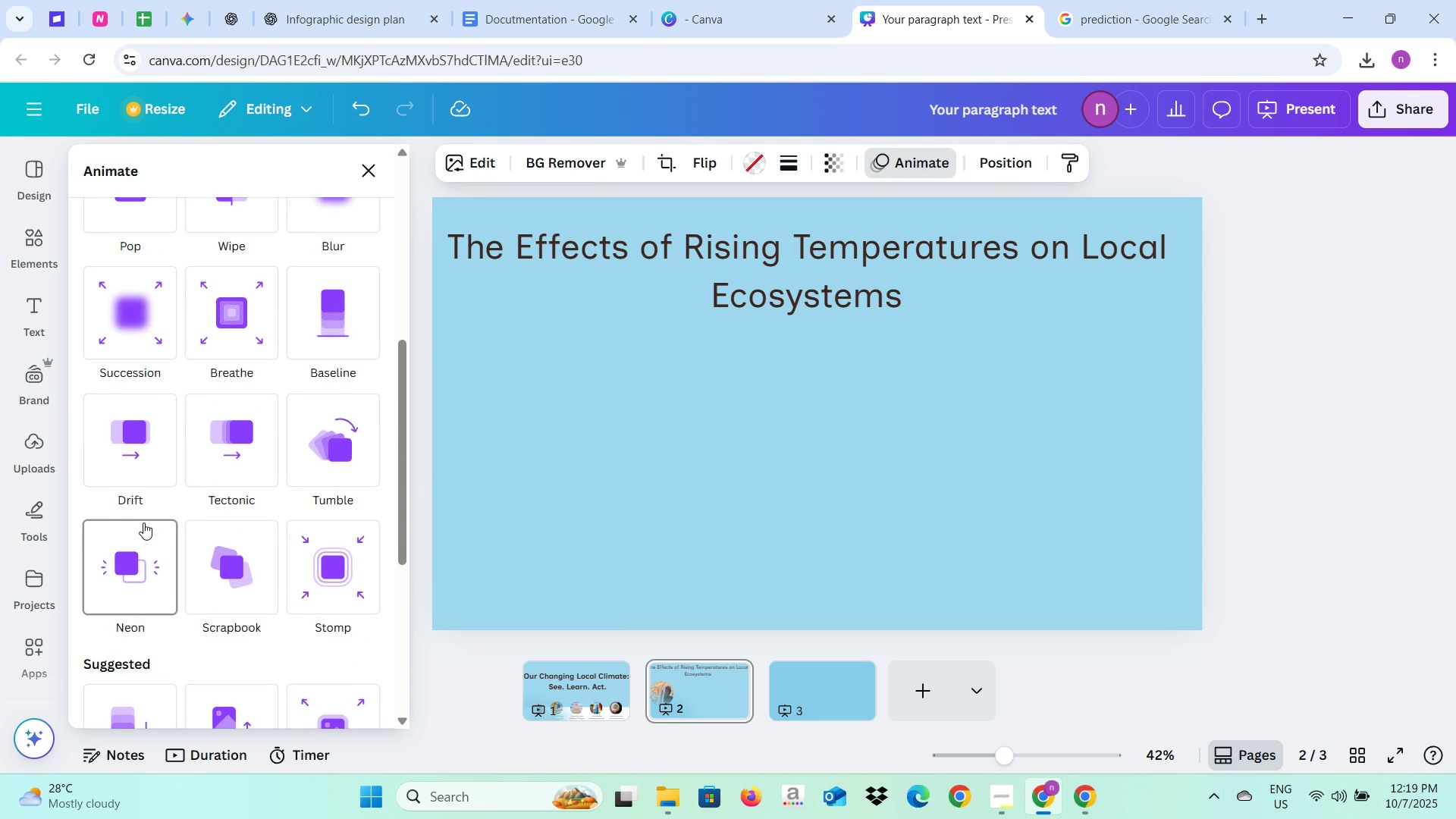 
scroll: coordinate [143, 522], scroll_direction: down, amount: 2.0
 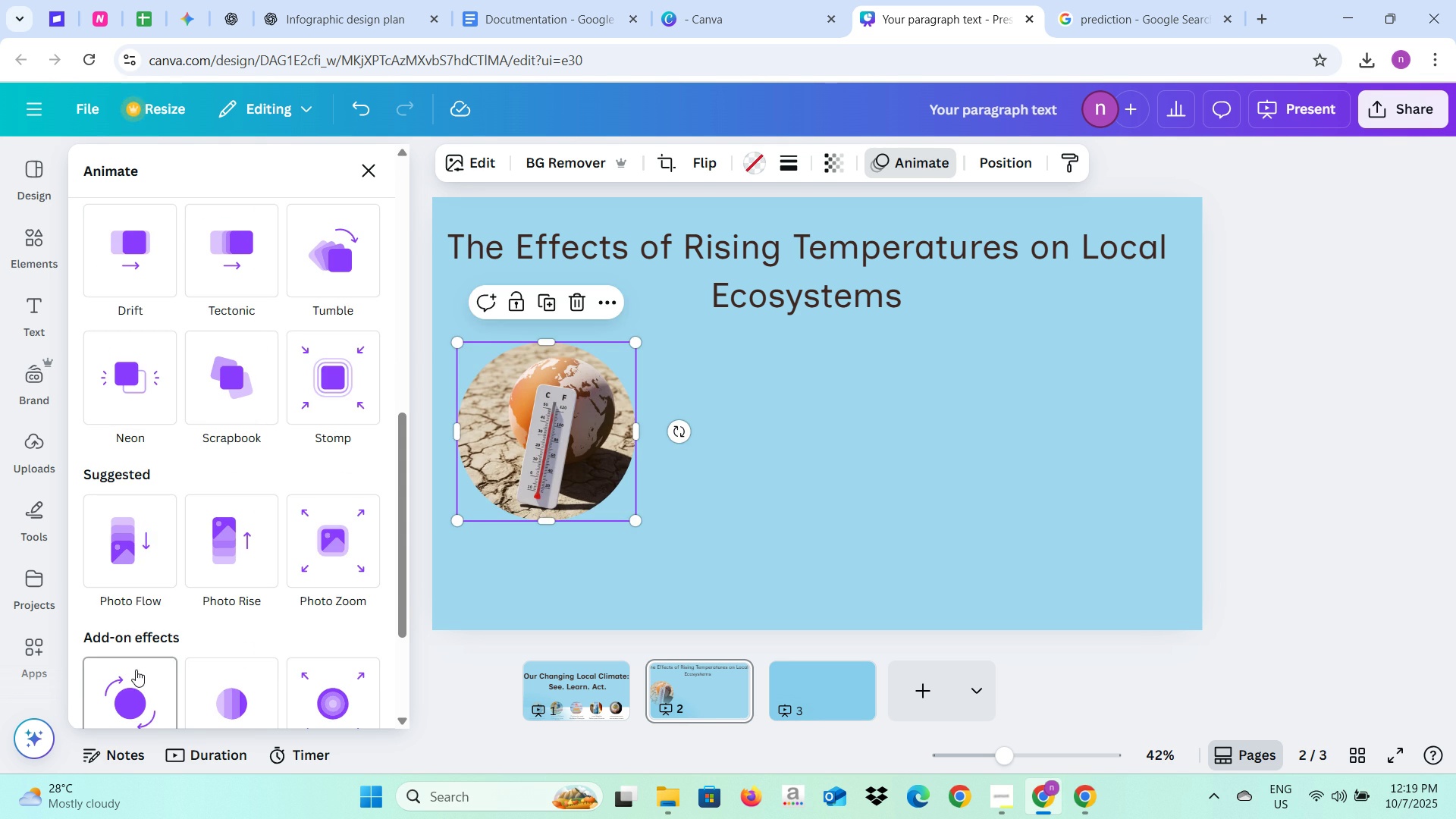 
left_click([136, 670])
 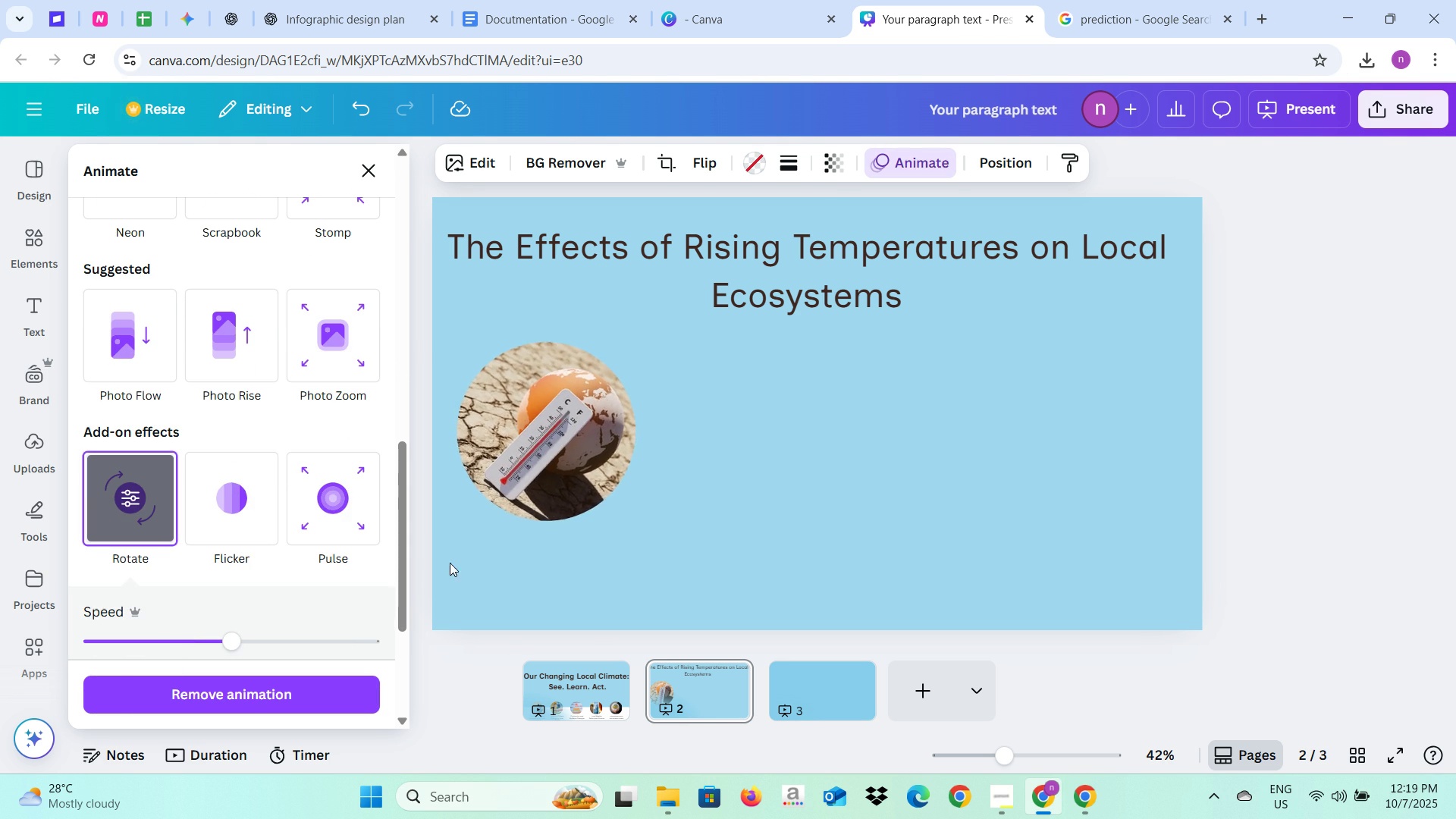 
left_click([443, 597])
 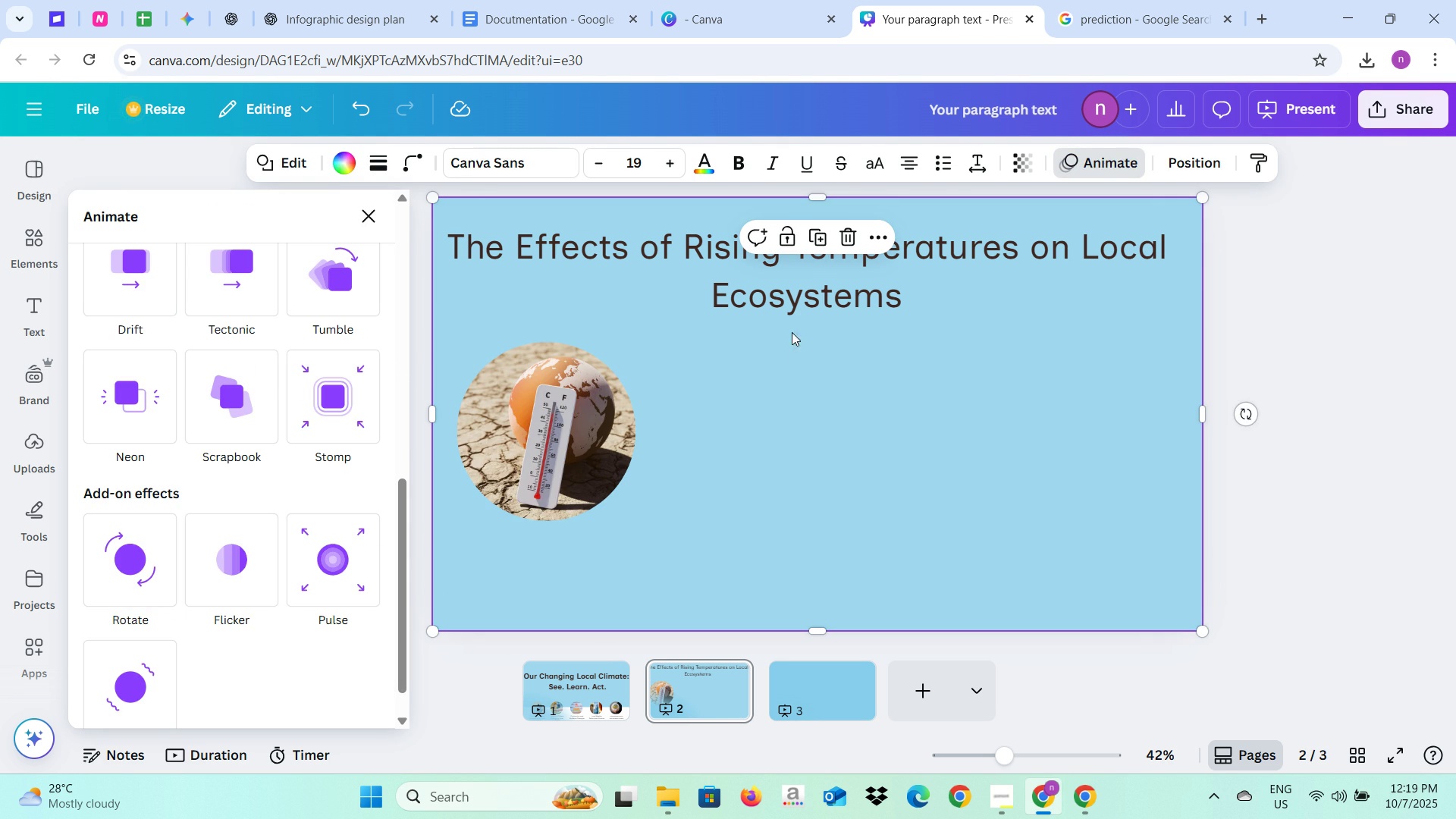 
left_click([772, 297])
 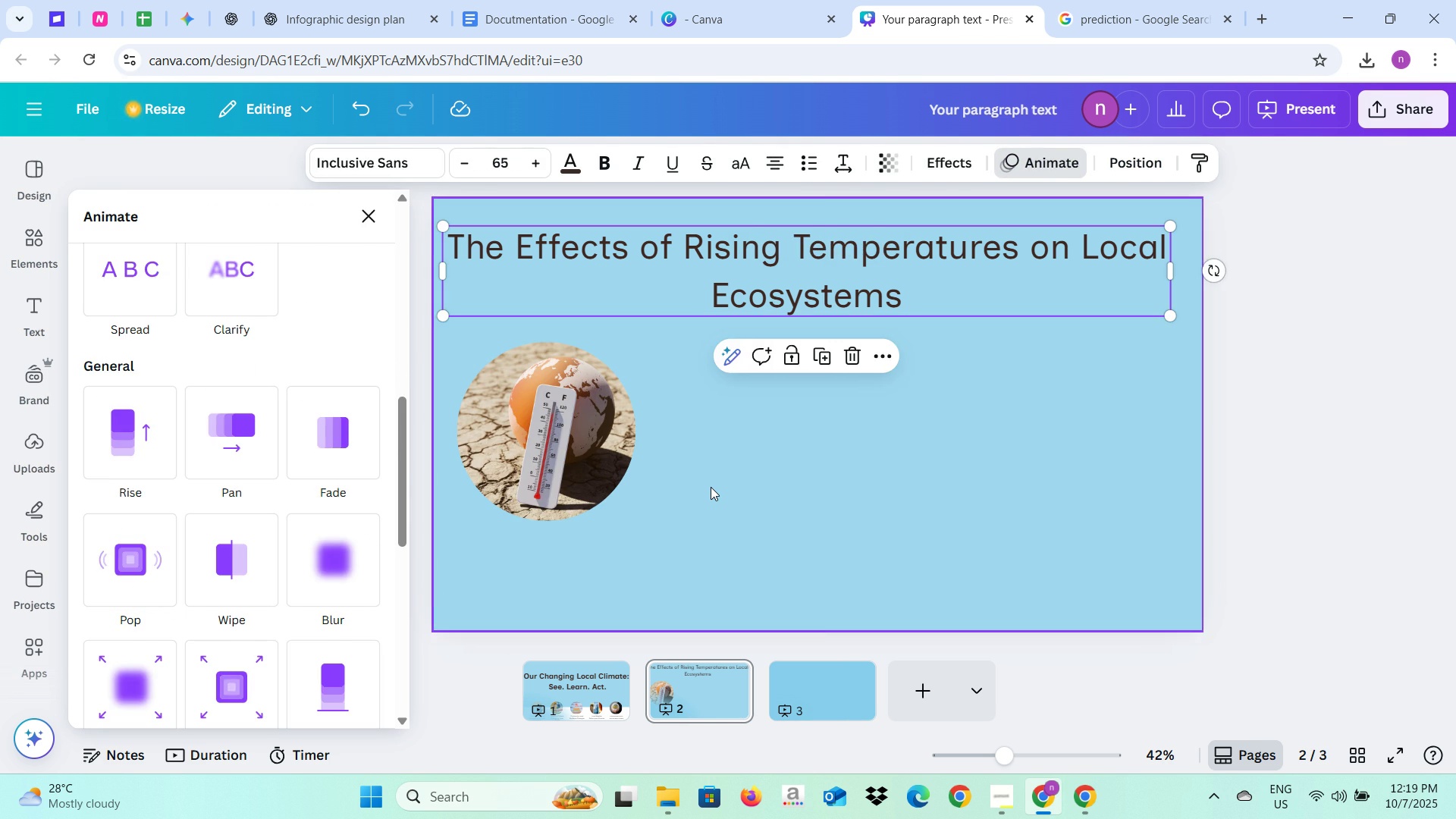 
left_click([711, 487])
 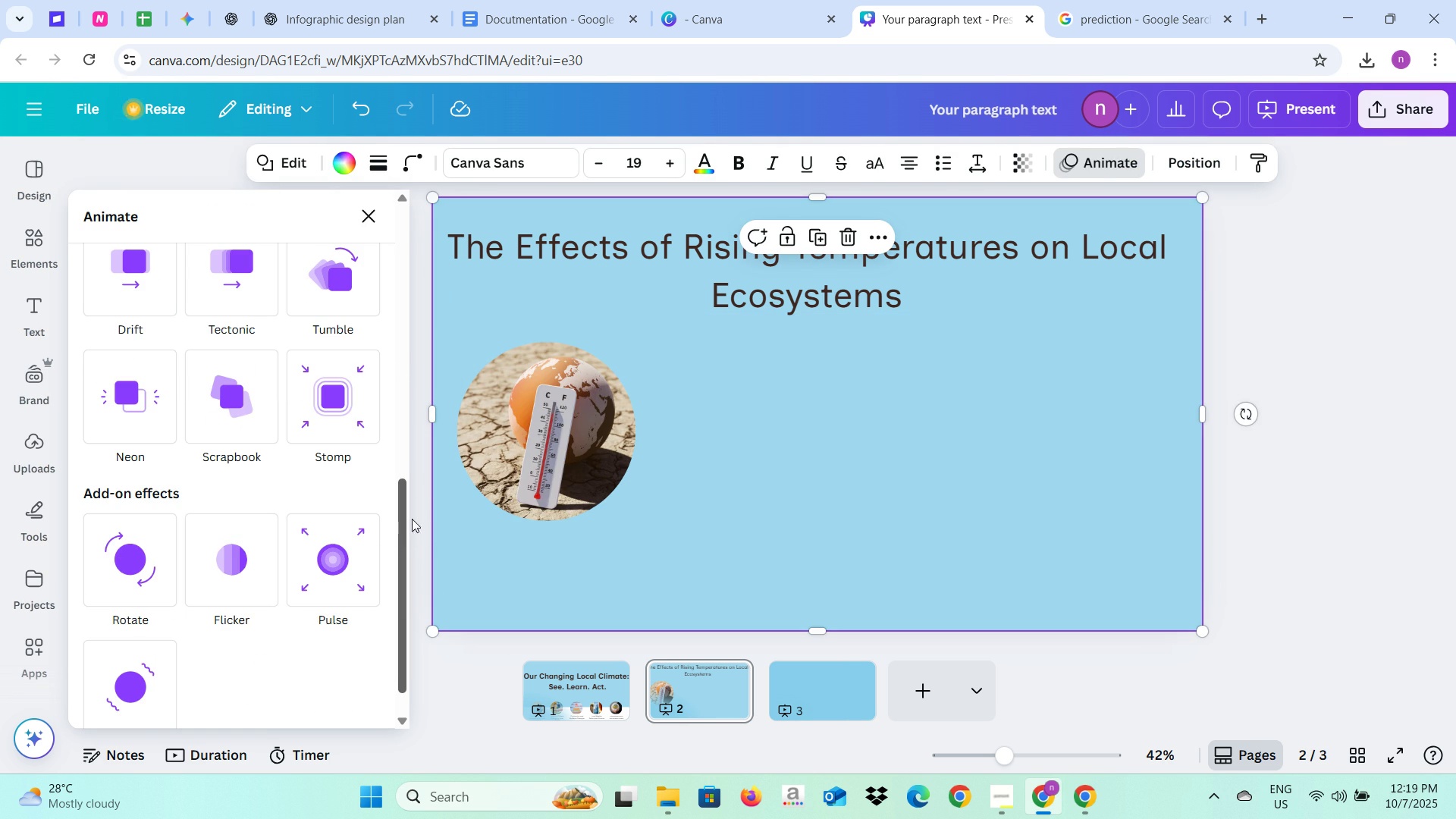 
left_click([491, 458])